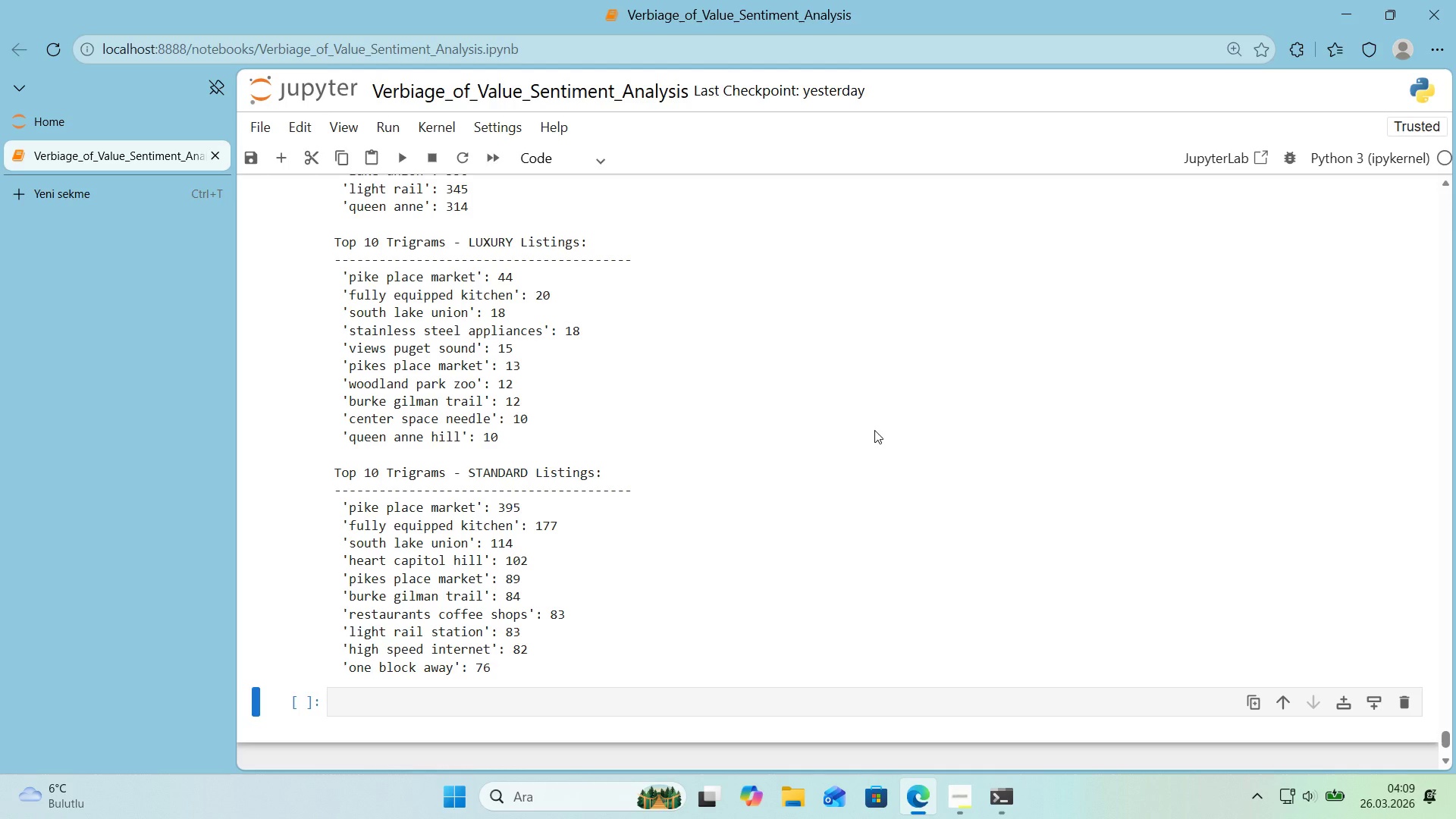 
wait(29.09)
 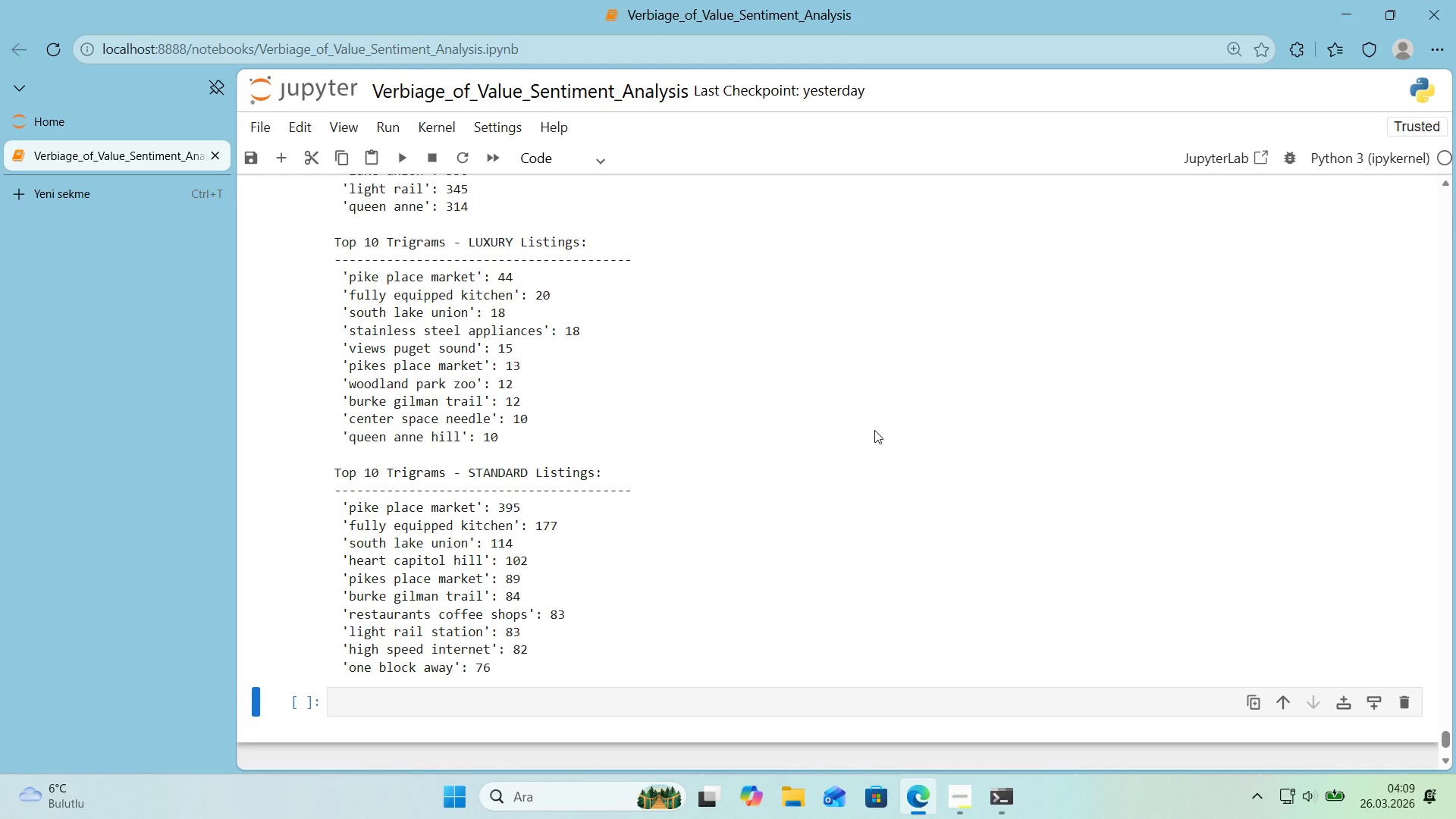 
scroll: coordinate [861, 441], scroll_direction: down, amount: 1.0
 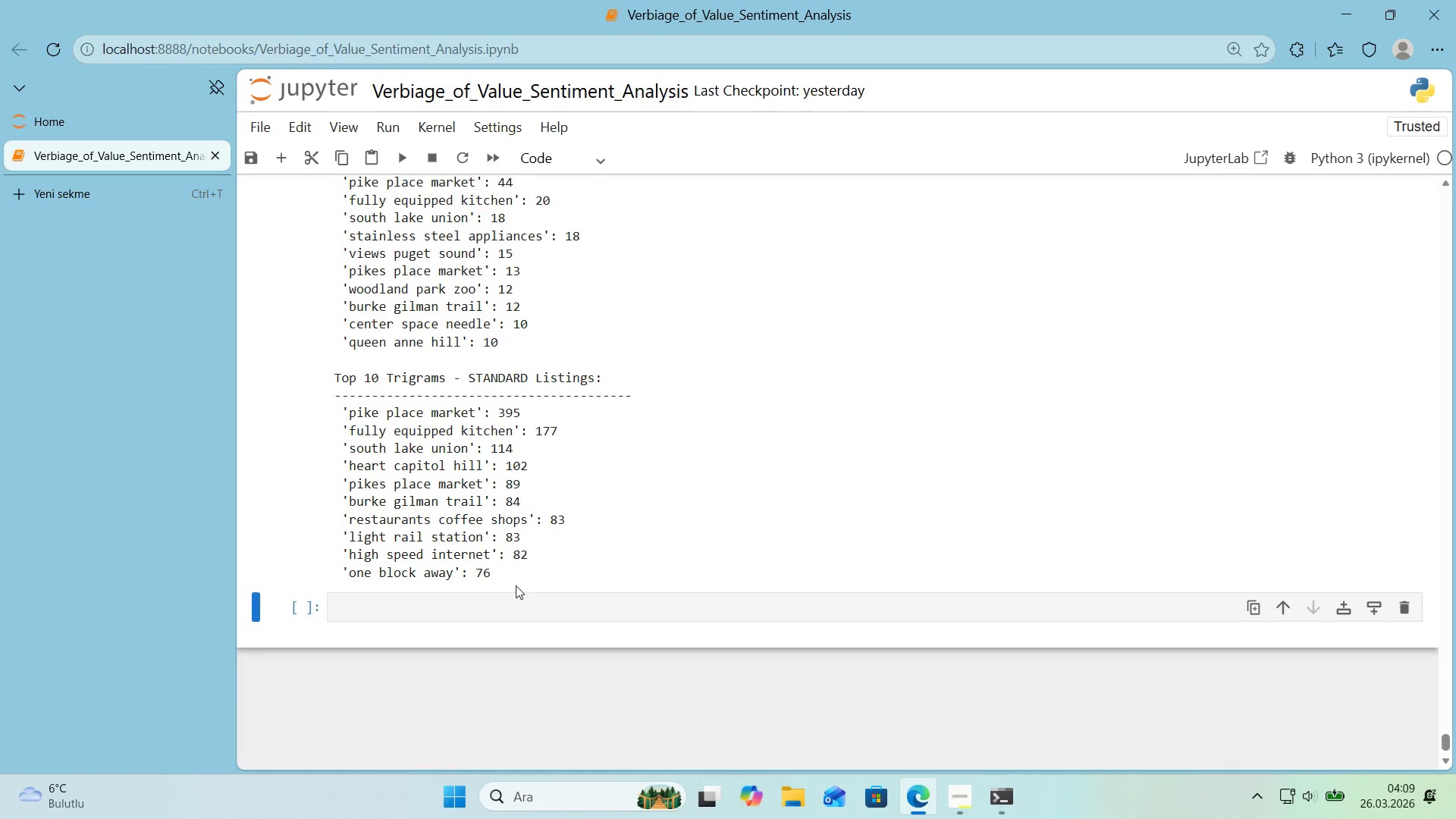 
left_click([511, 592])
 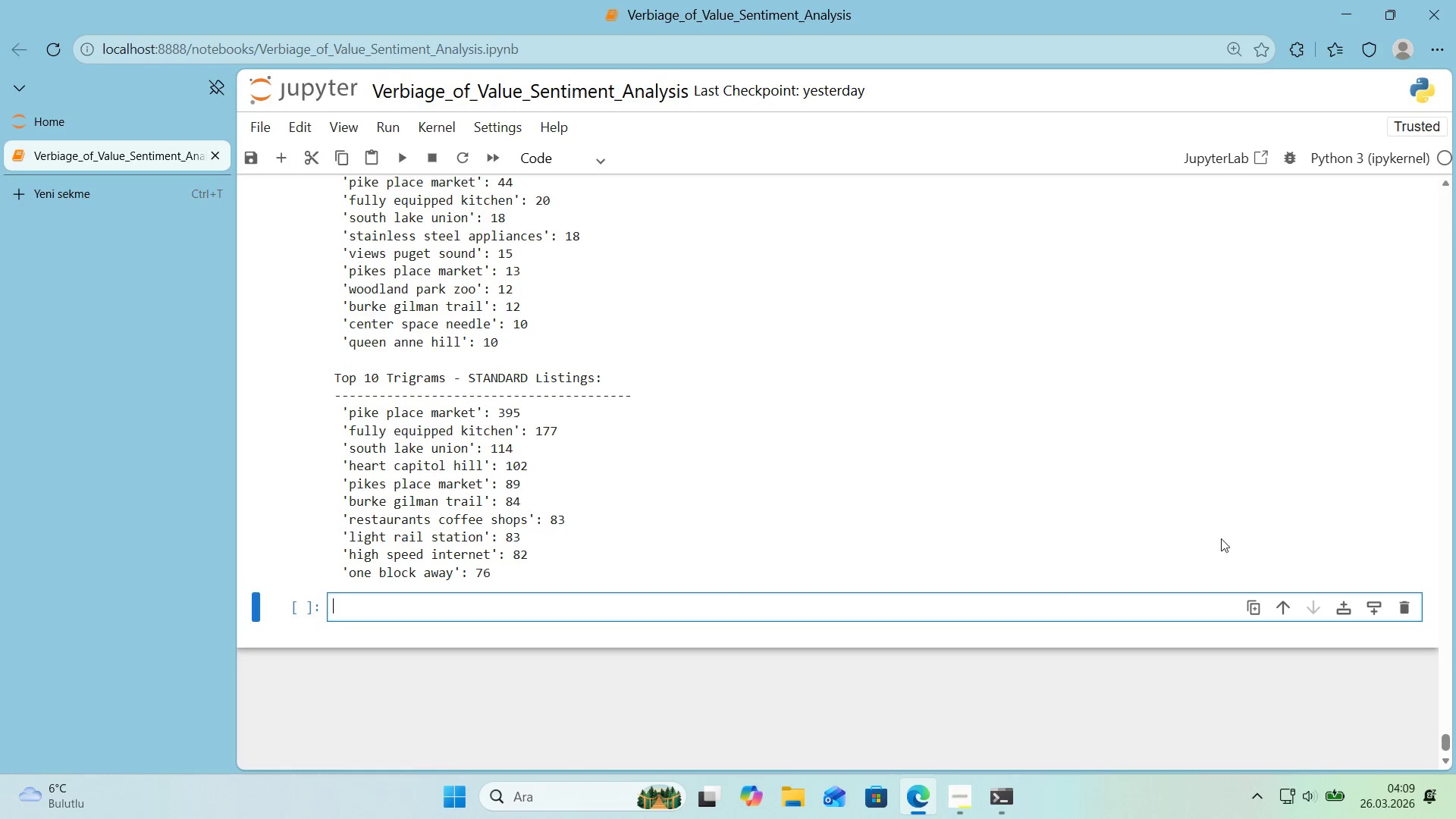 
scroll: coordinate [946, 483], scroll_direction: down, amount: 2.0
 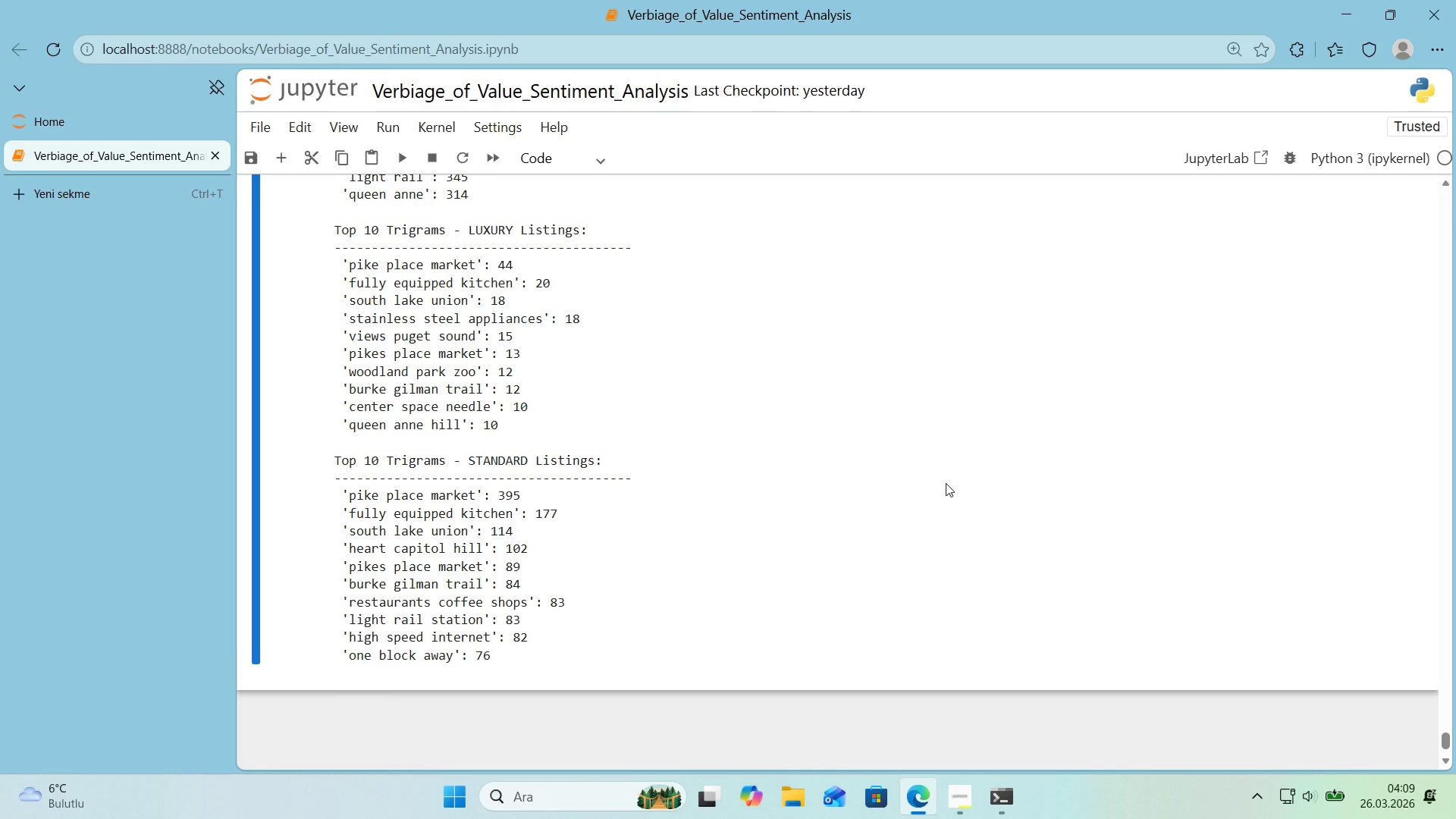 
left_click([1401, 604])
 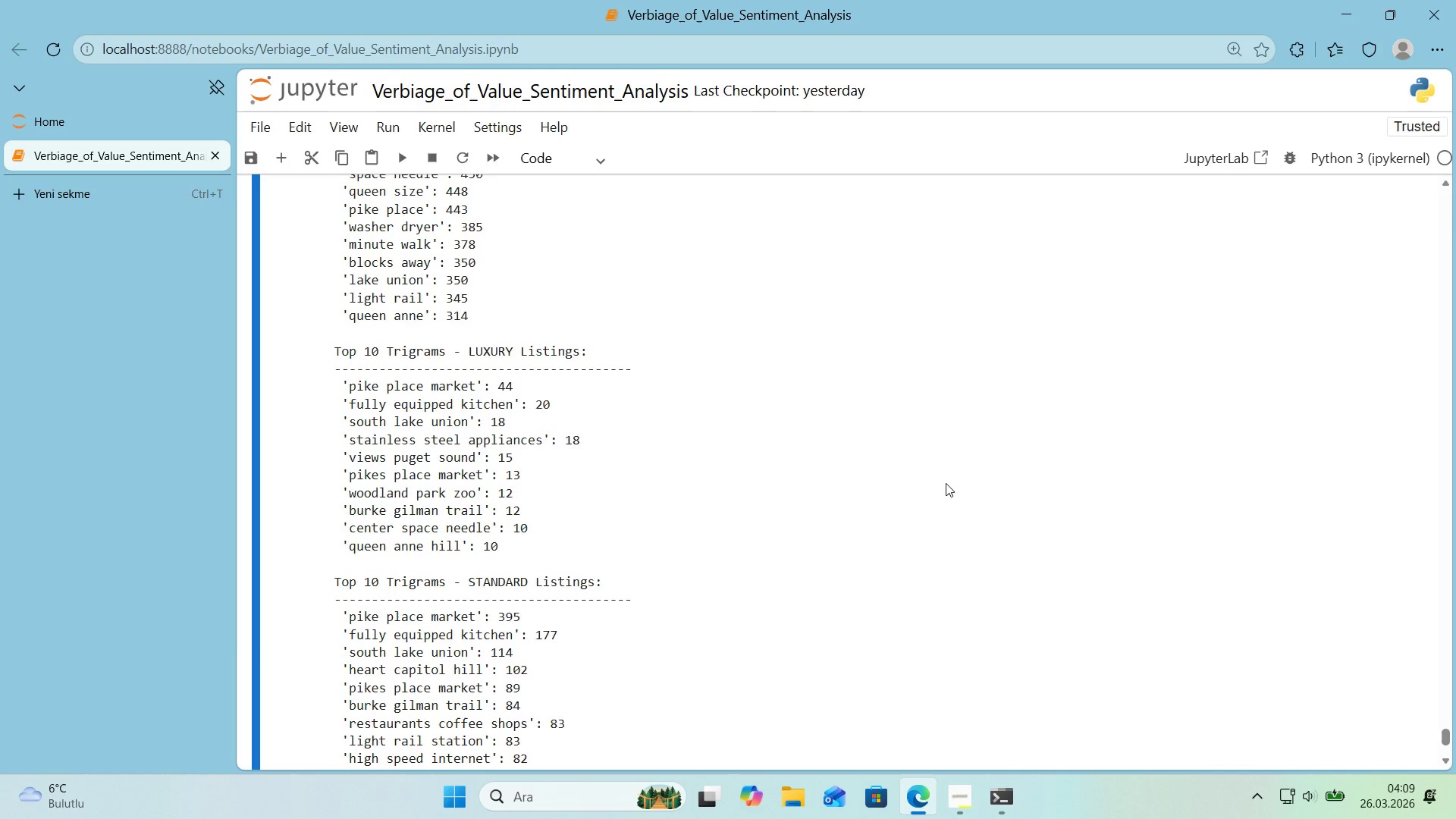 
scroll: coordinate [944, 483], scroll_direction: up, amount: 5.0
 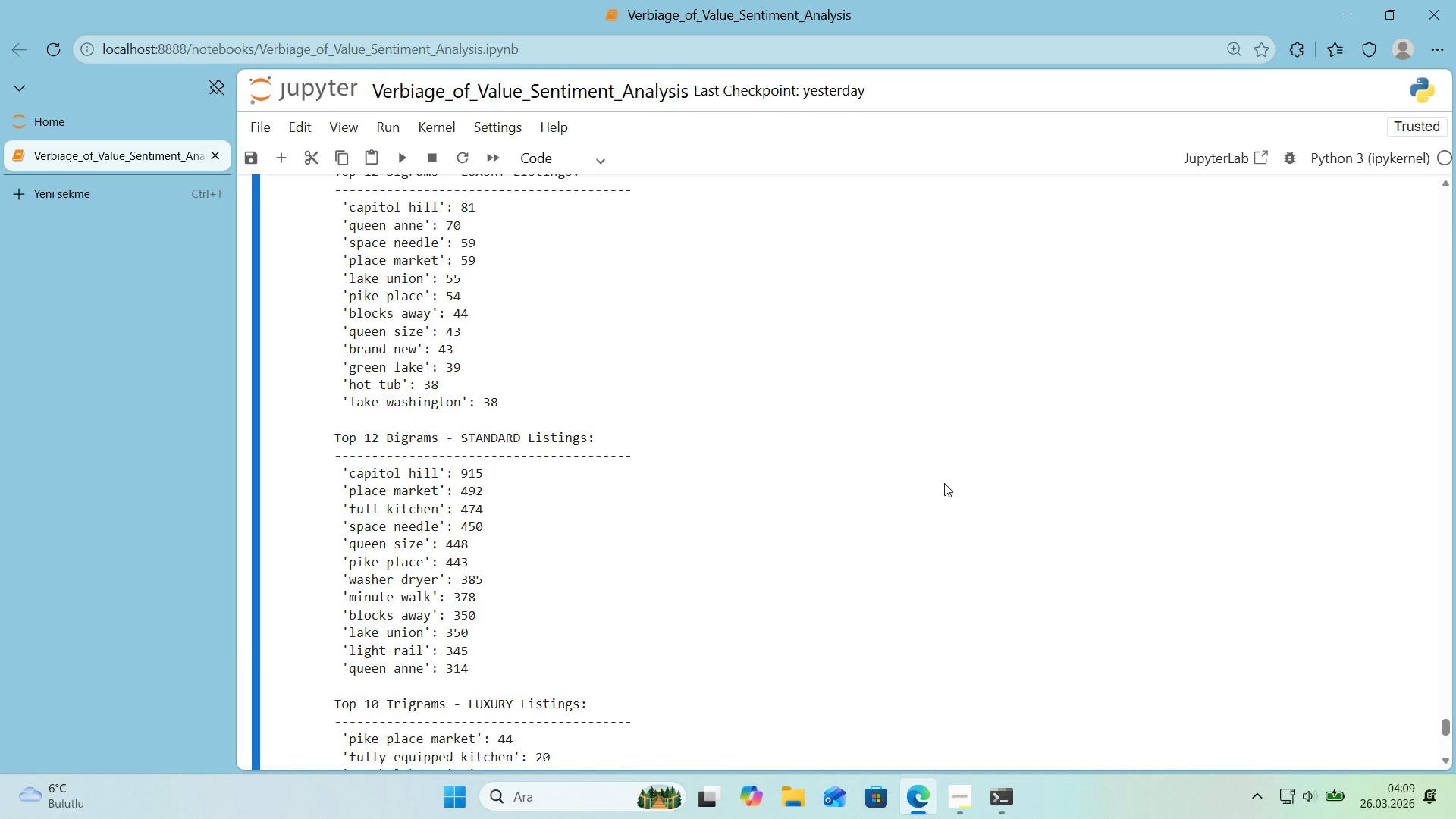 